 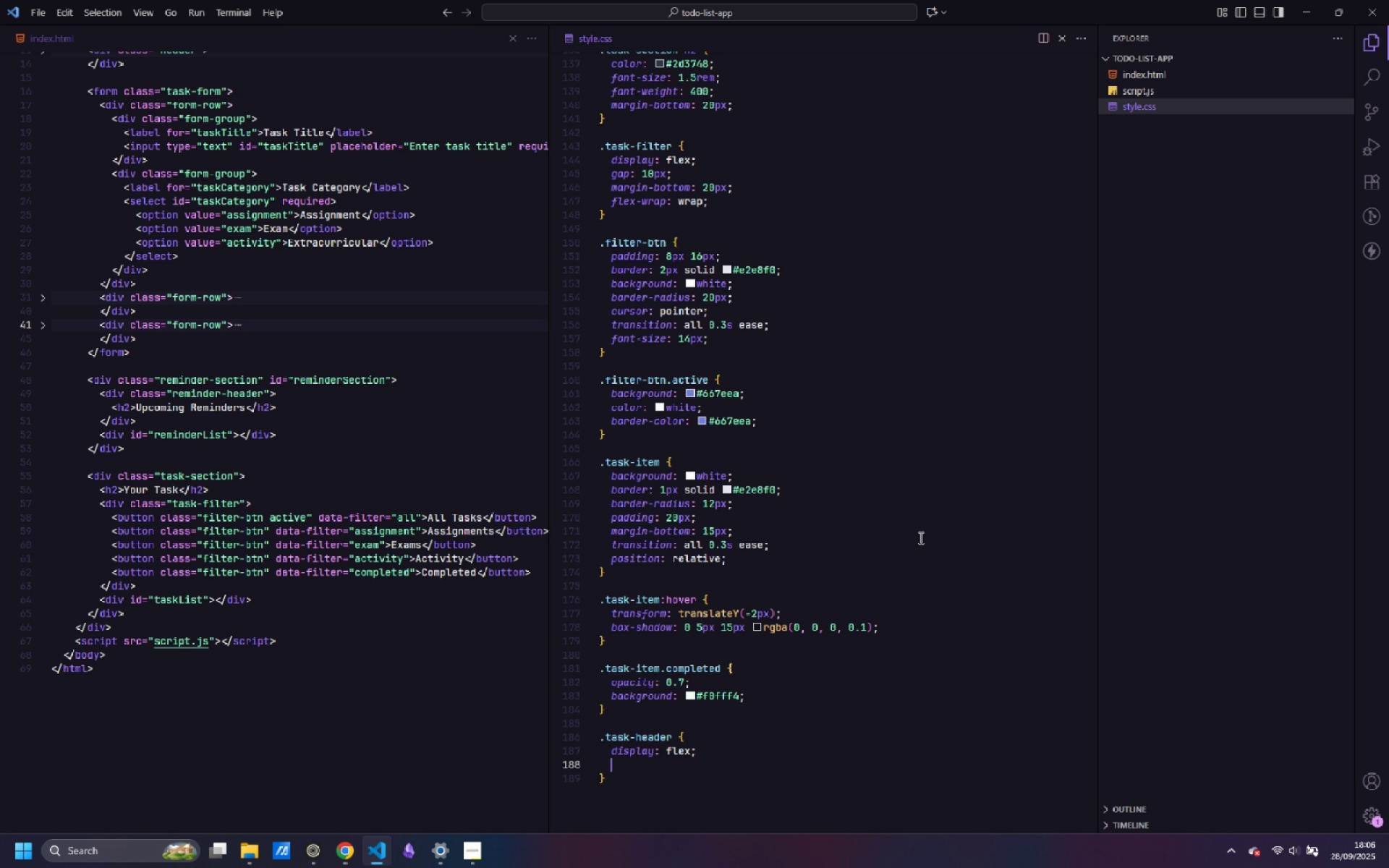 
type(justify-content: space)
 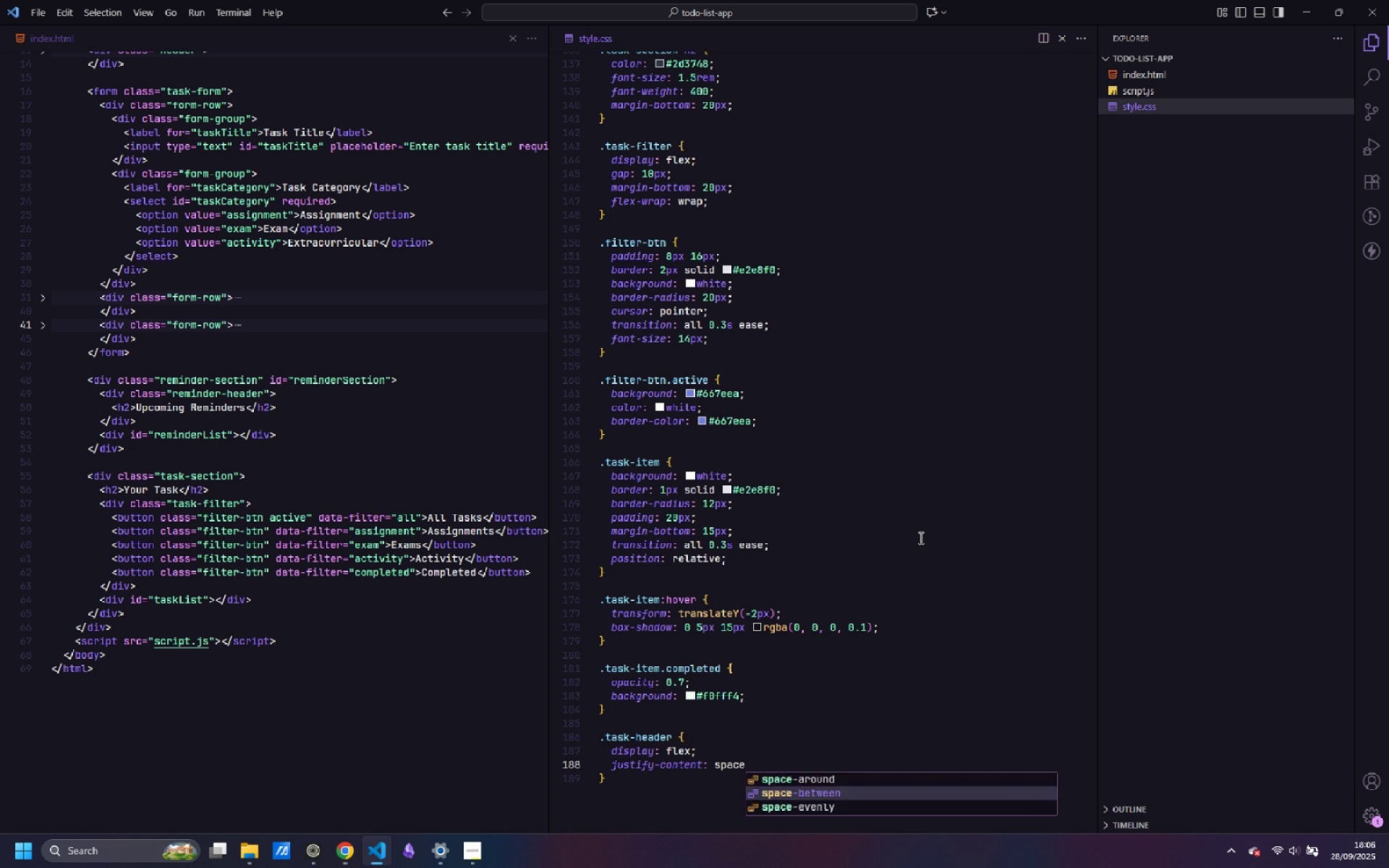 
key(ArrowDown)
 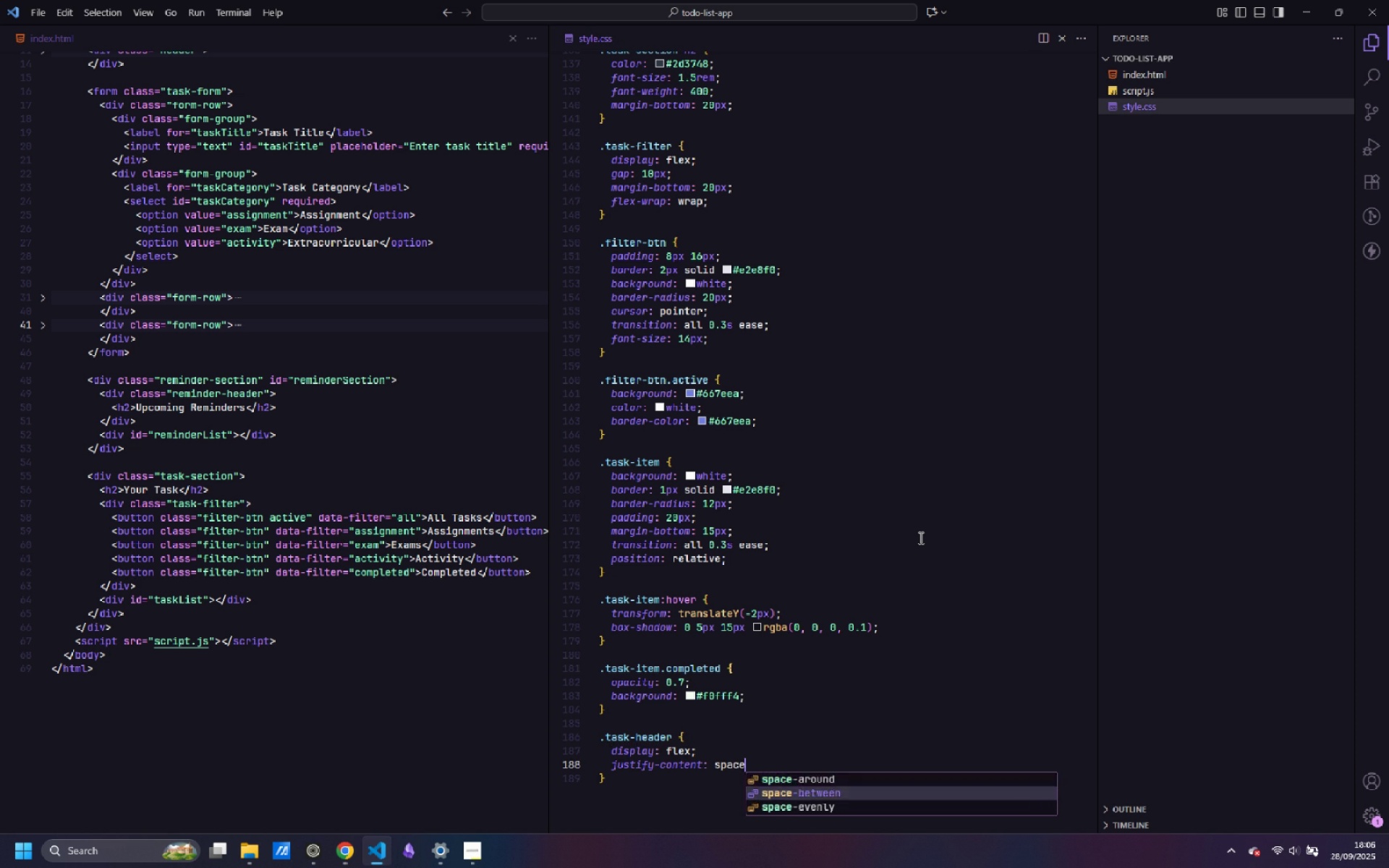 
key(Enter)
 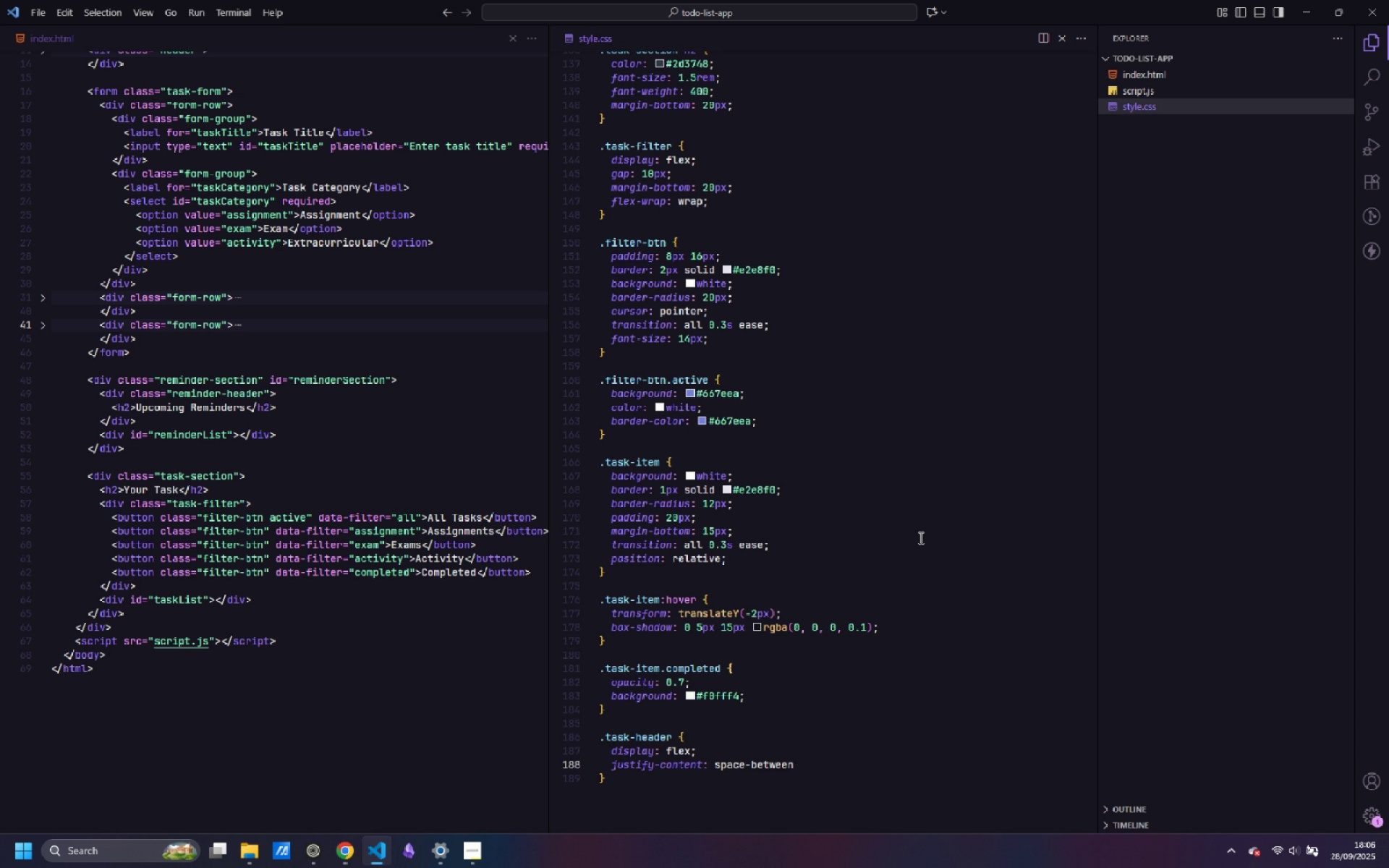 
key(Semicolon)
 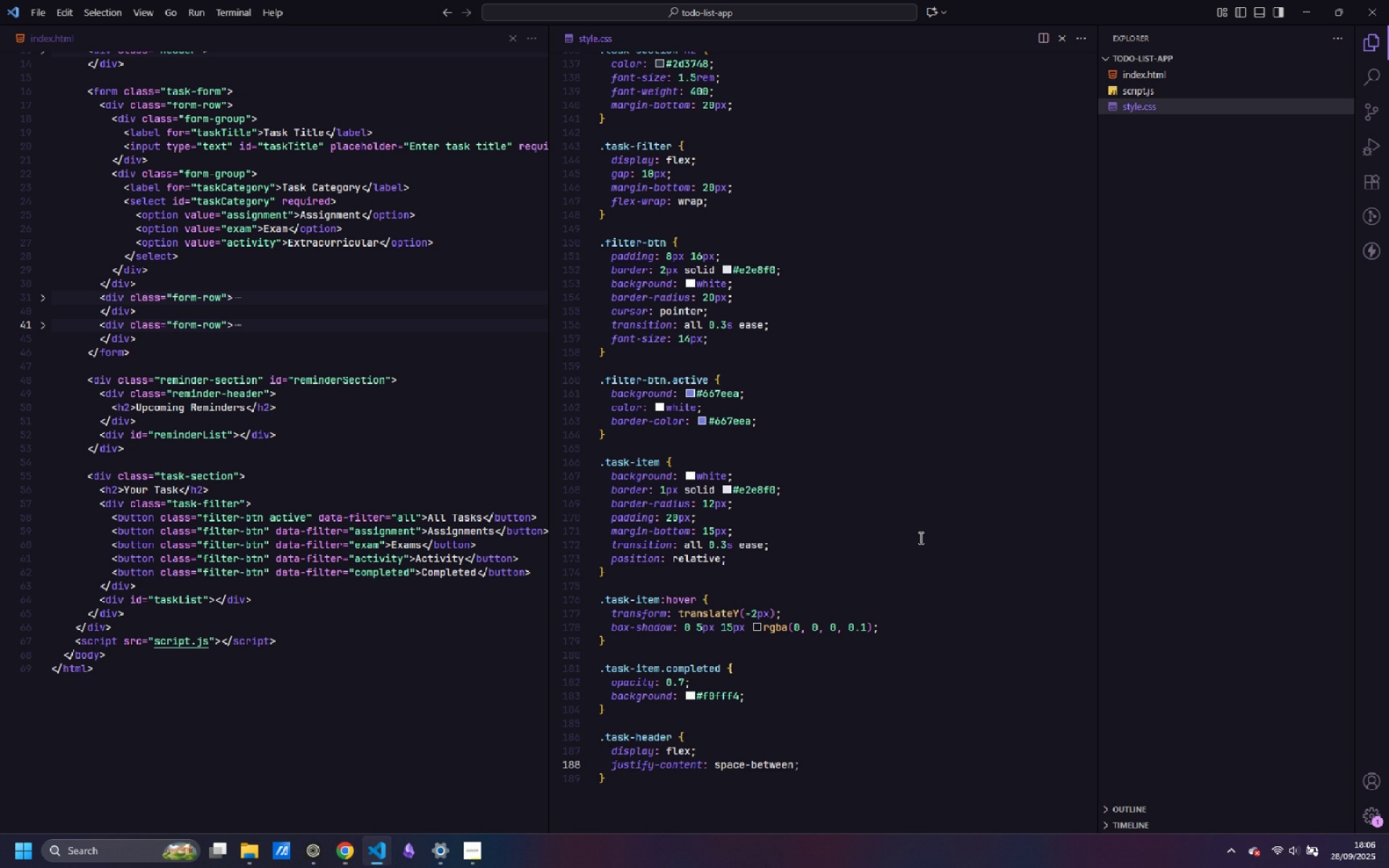 
key(Enter)
 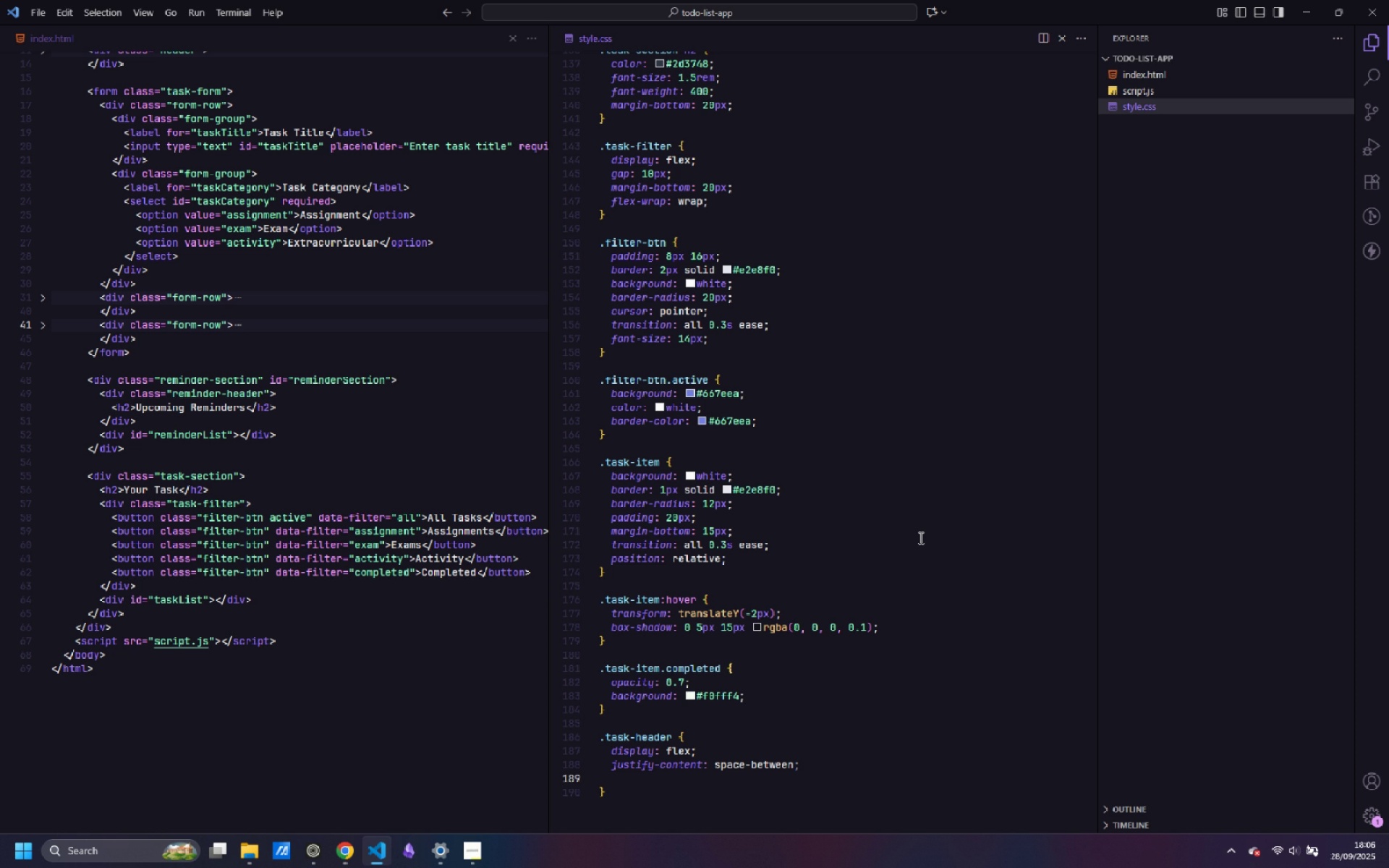 
type(align-items: flex-start;)